 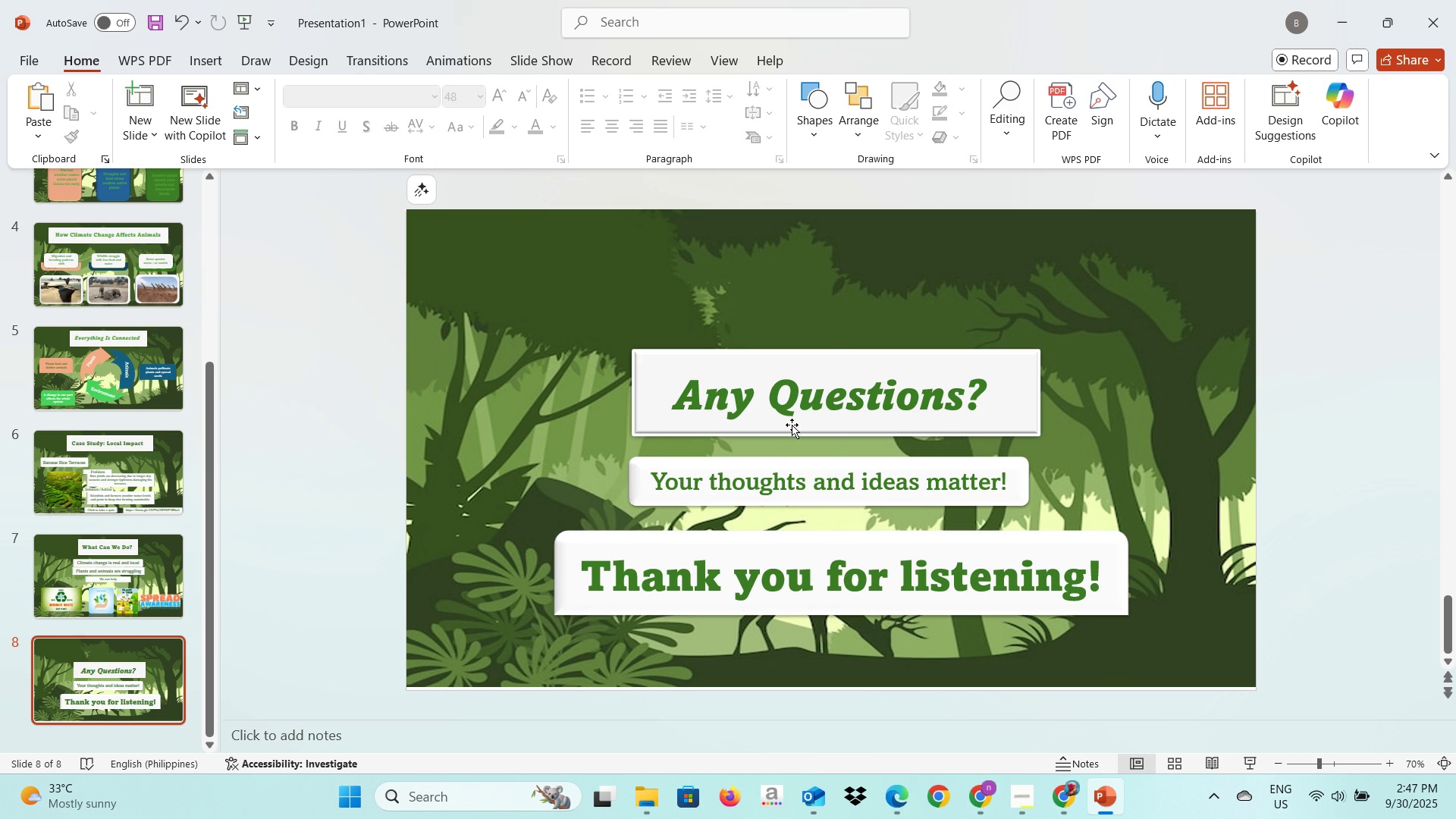 
scroll: coordinate [130, 511], scroll_direction: up, amount: 13.0
 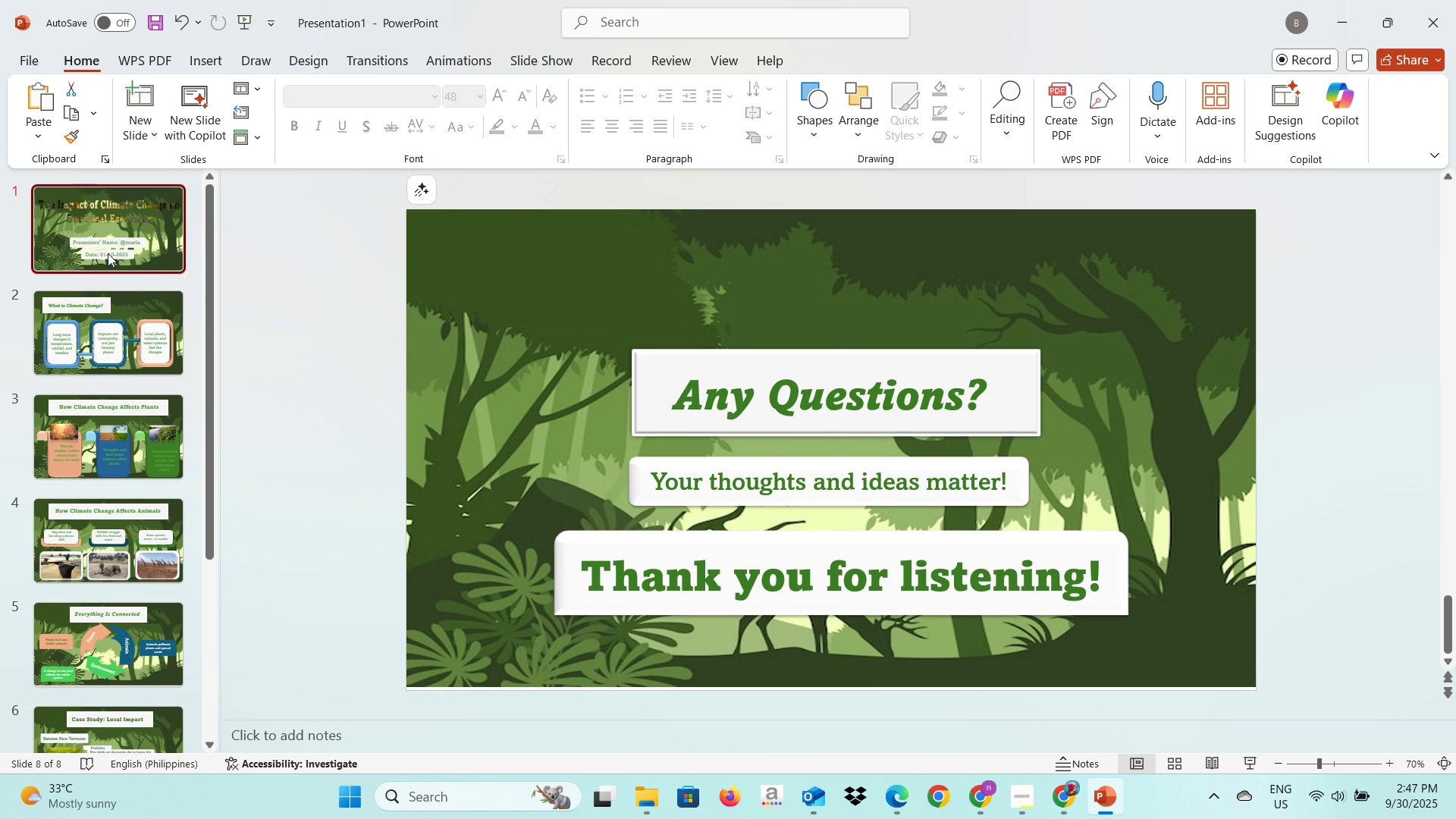 
left_click([108, 253])
 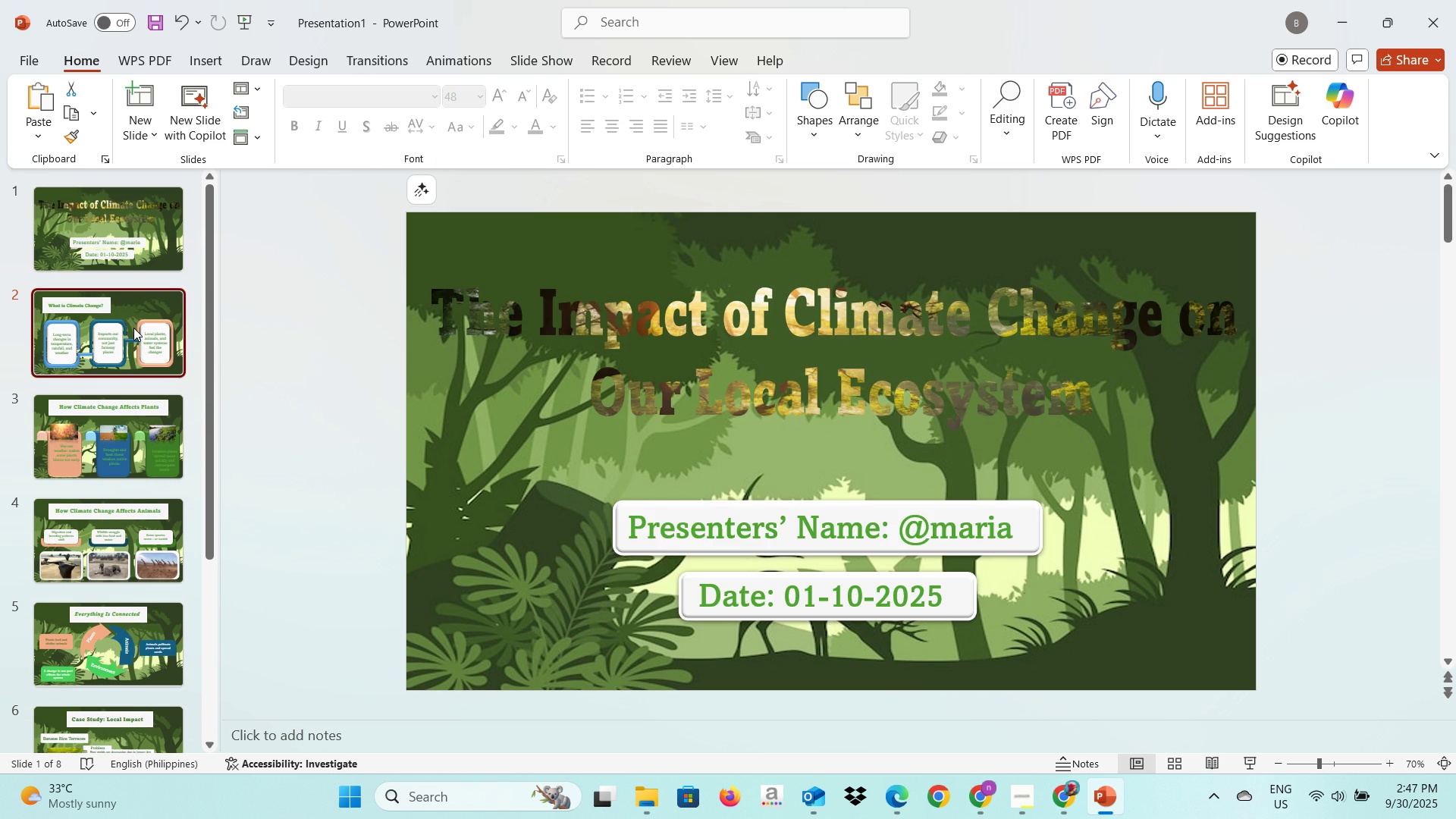 
left_click([133, 328])
 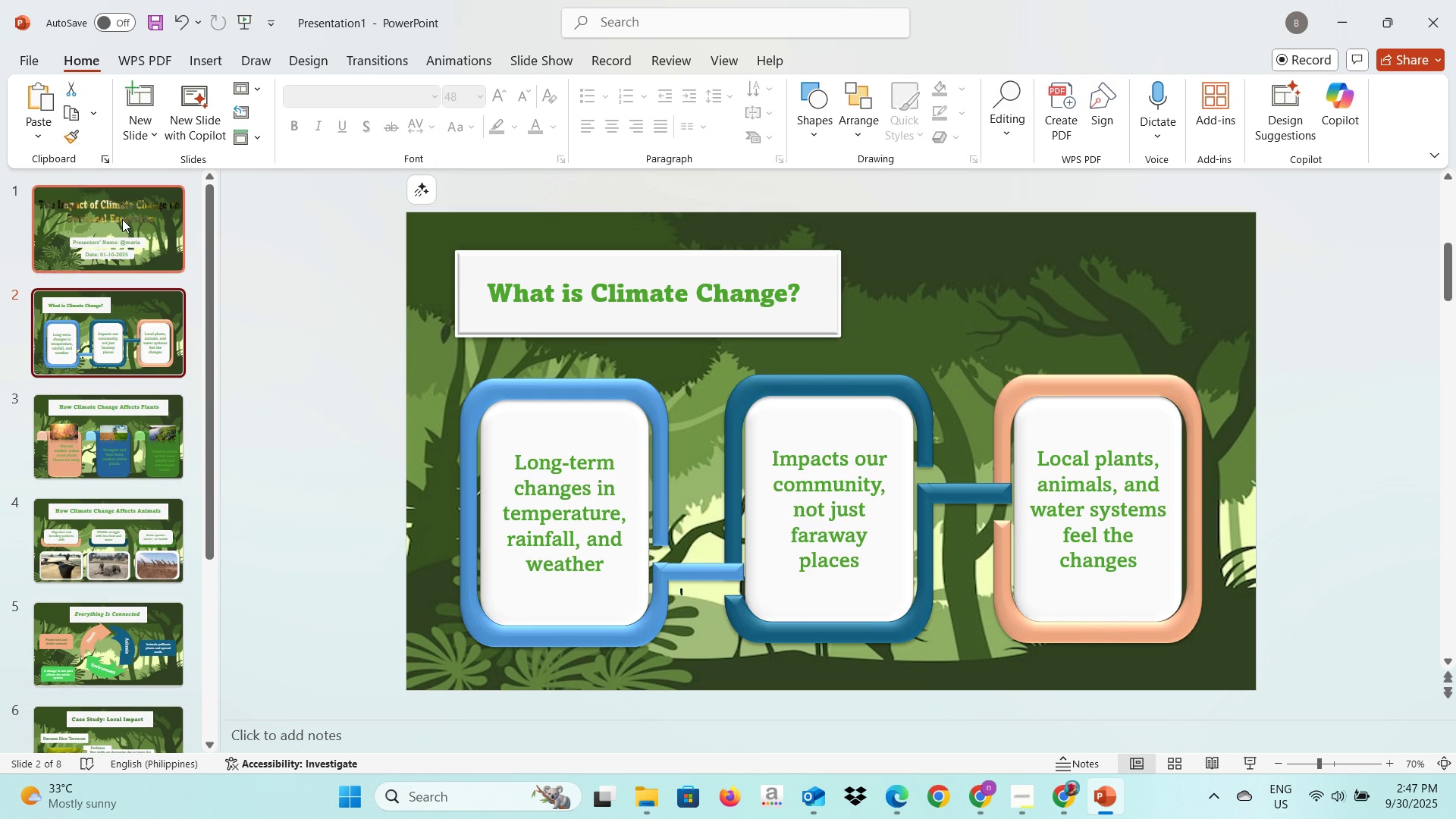 
left_click([122, 219])
 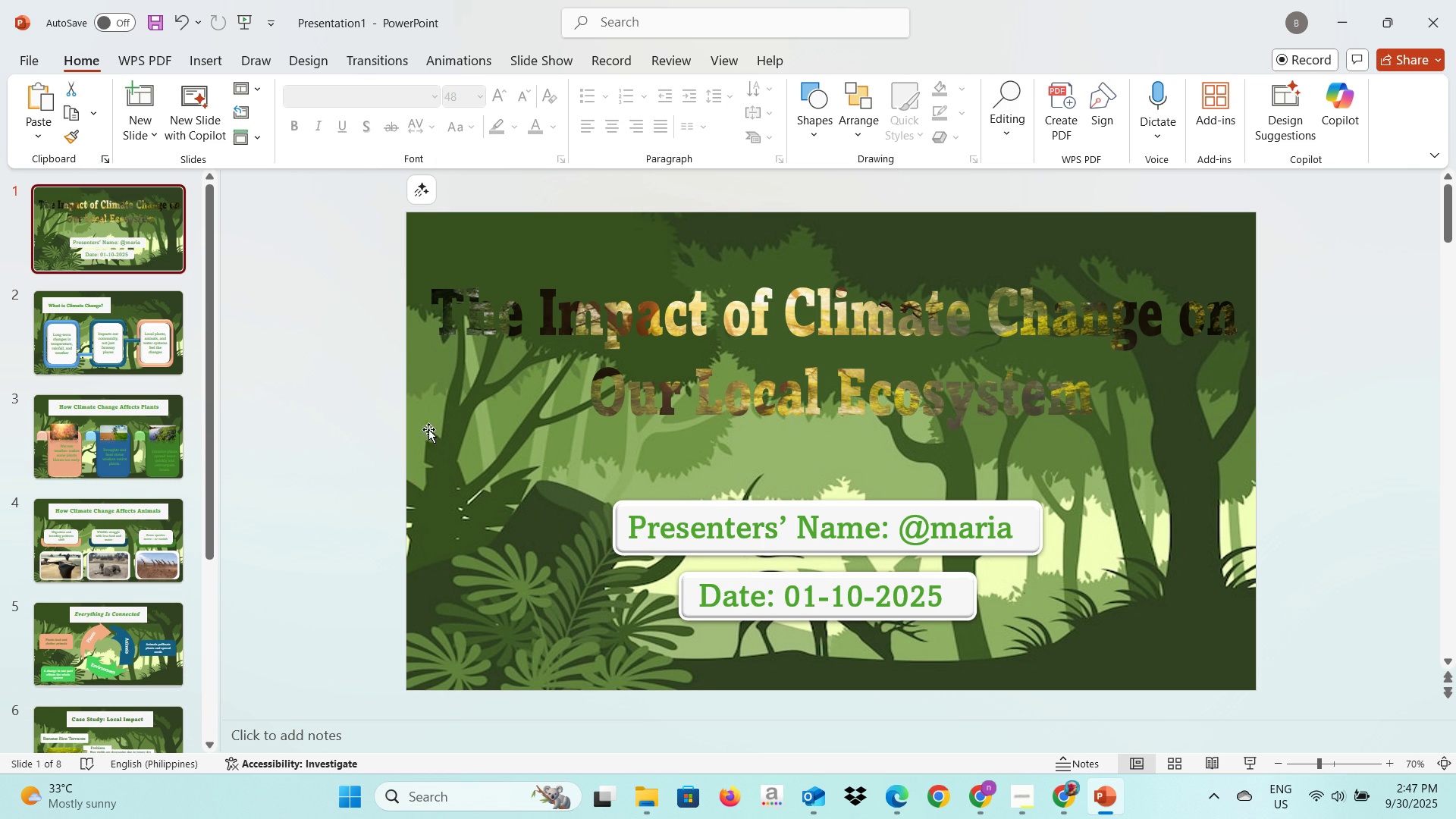 
left_click([158, 339])
 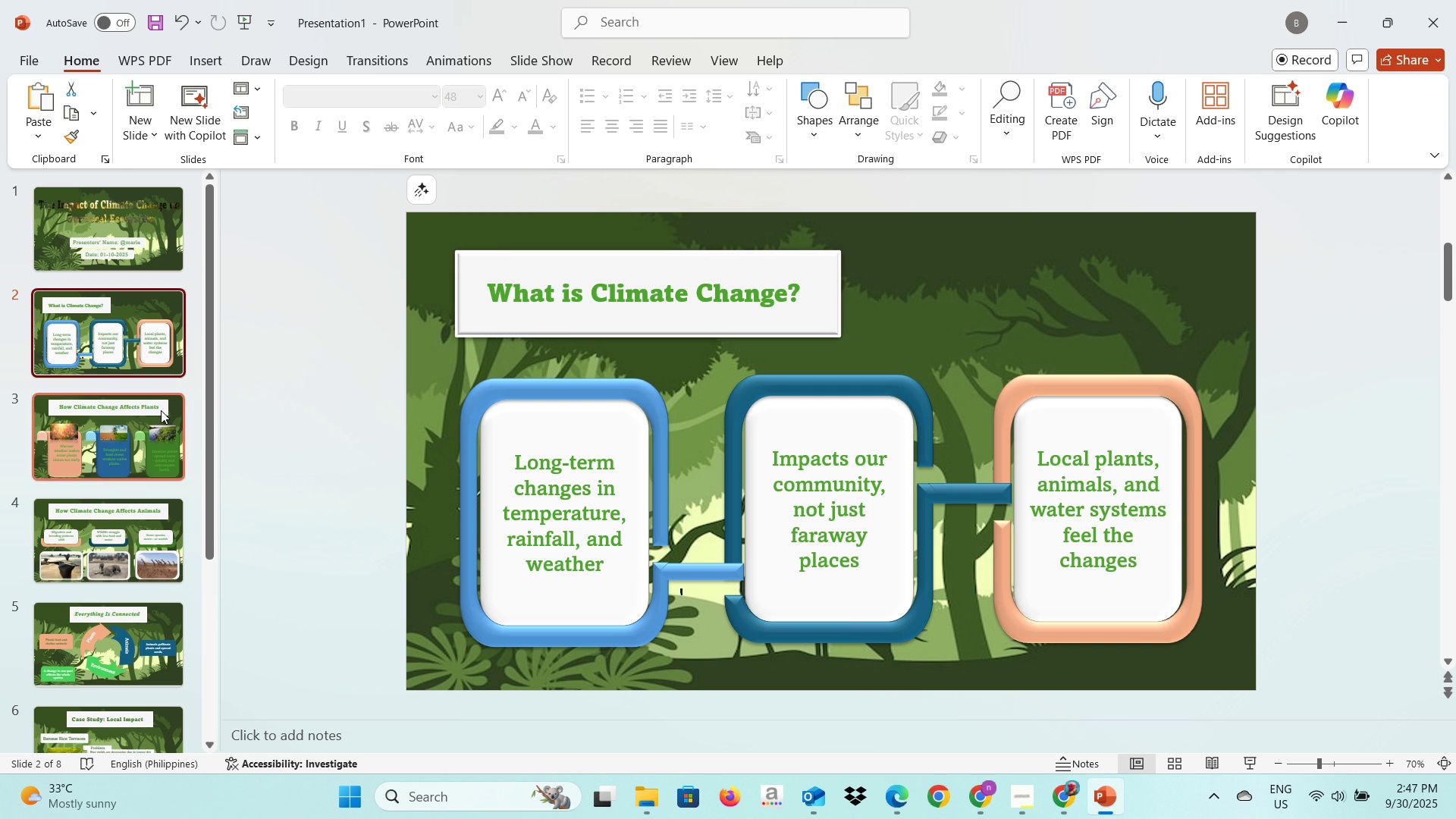 
left_click([161, 410])
 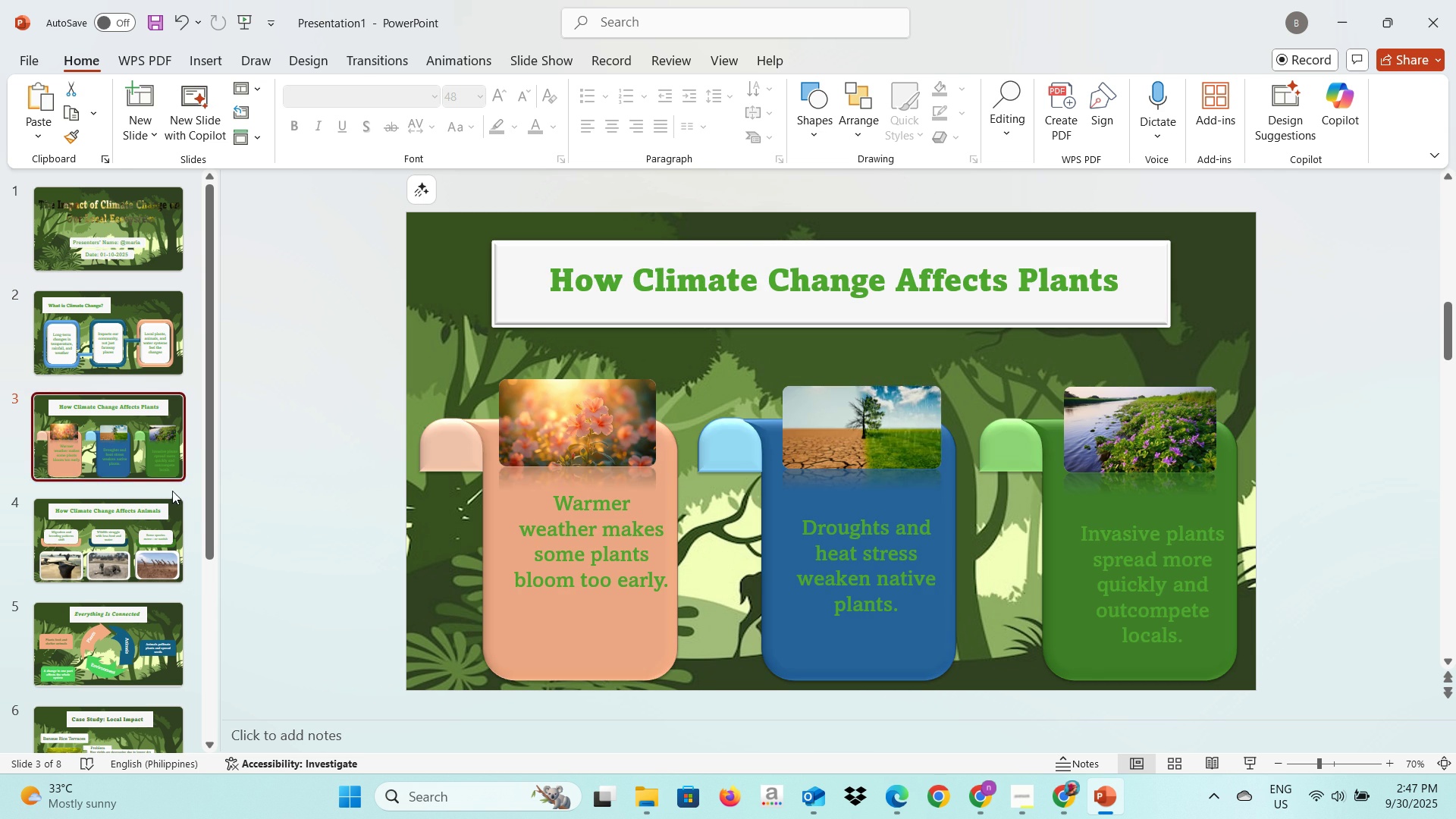 
scroll: coordinate [172, 491], scroll_direction: down, amount: 1.0
 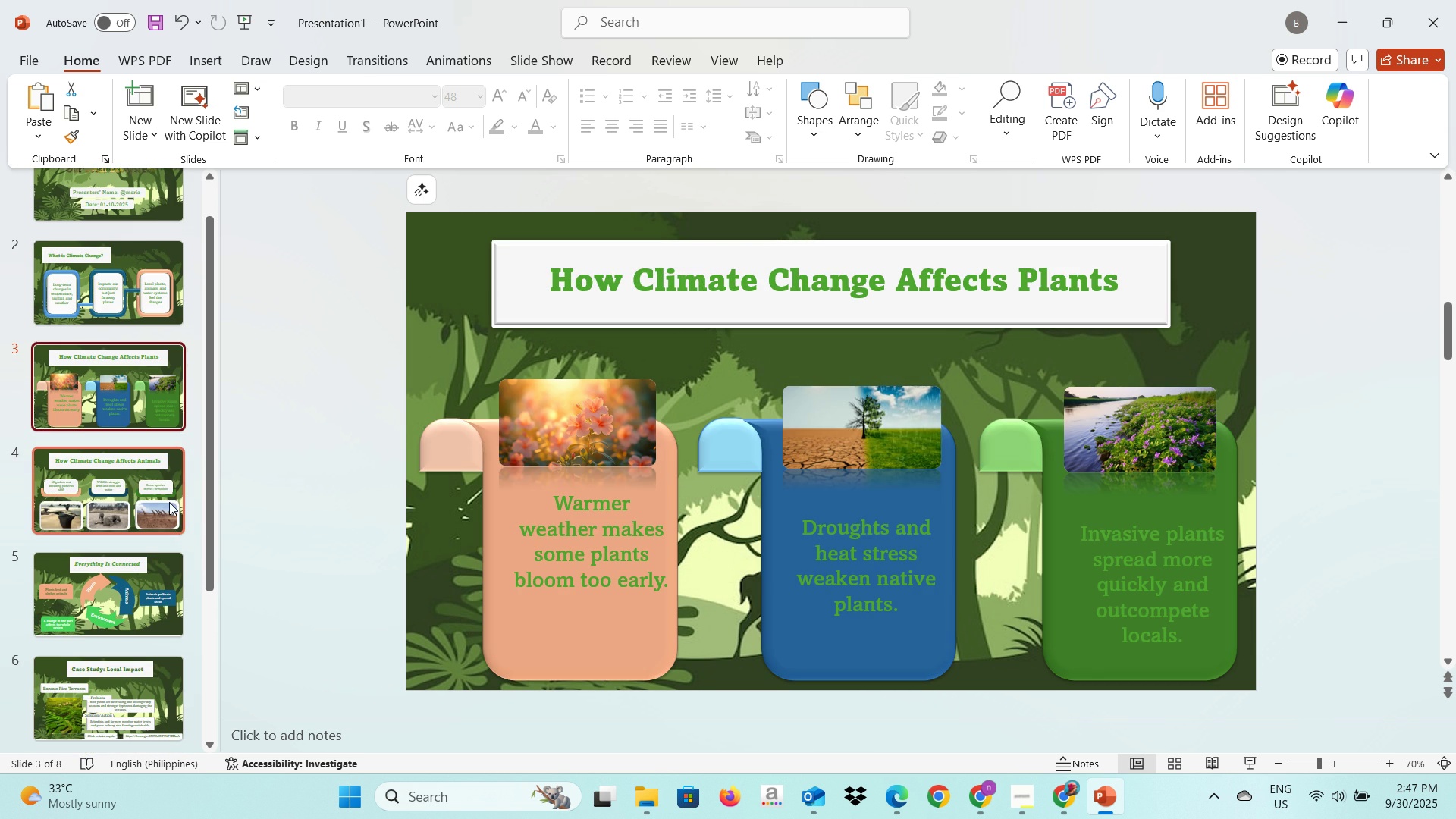 
left_click([169, 502])
 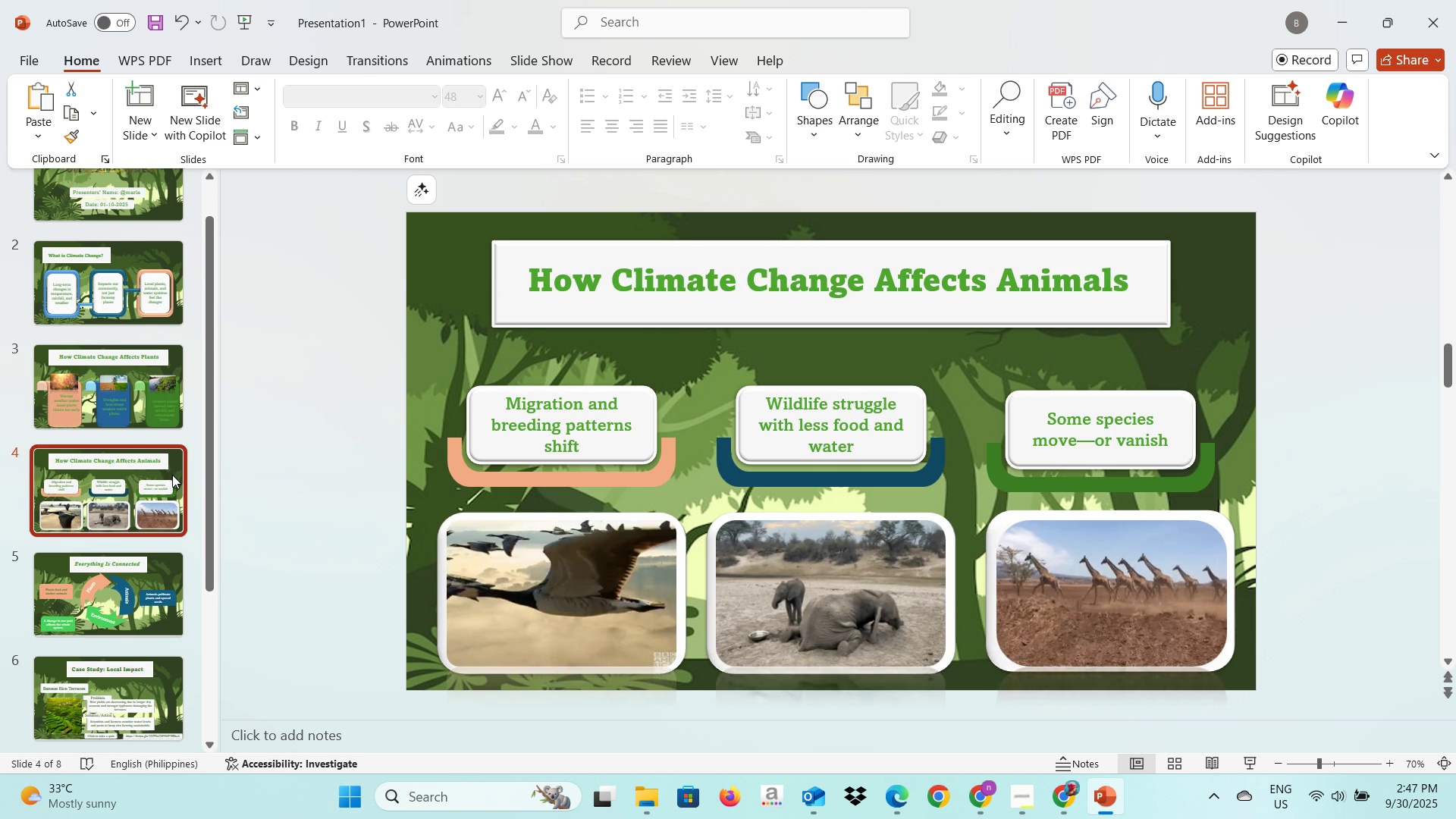 
scroll: coordinate [177, 454], scroll_direction: up, amount: 5.0
 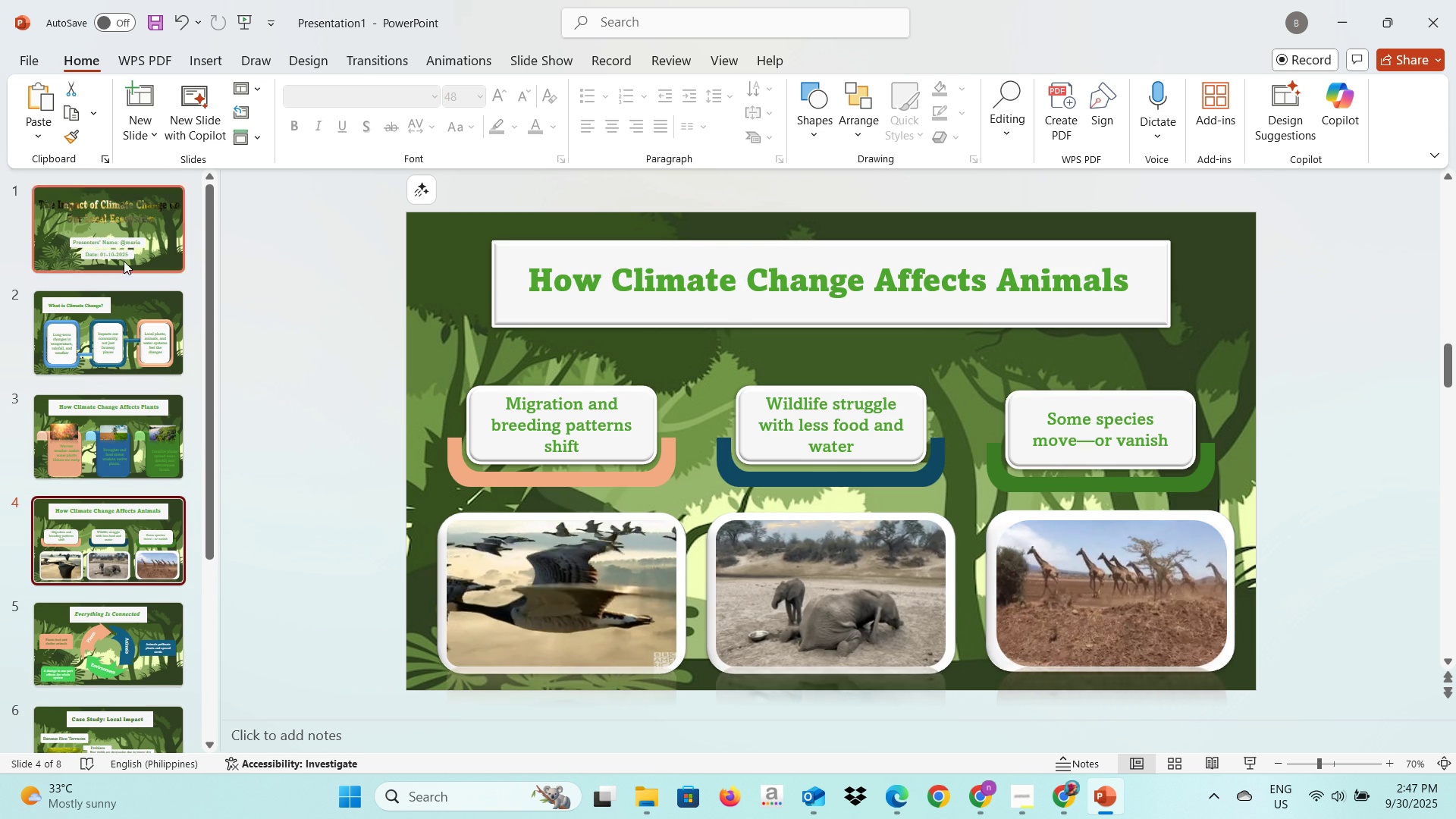 
left_click([124, 261])
 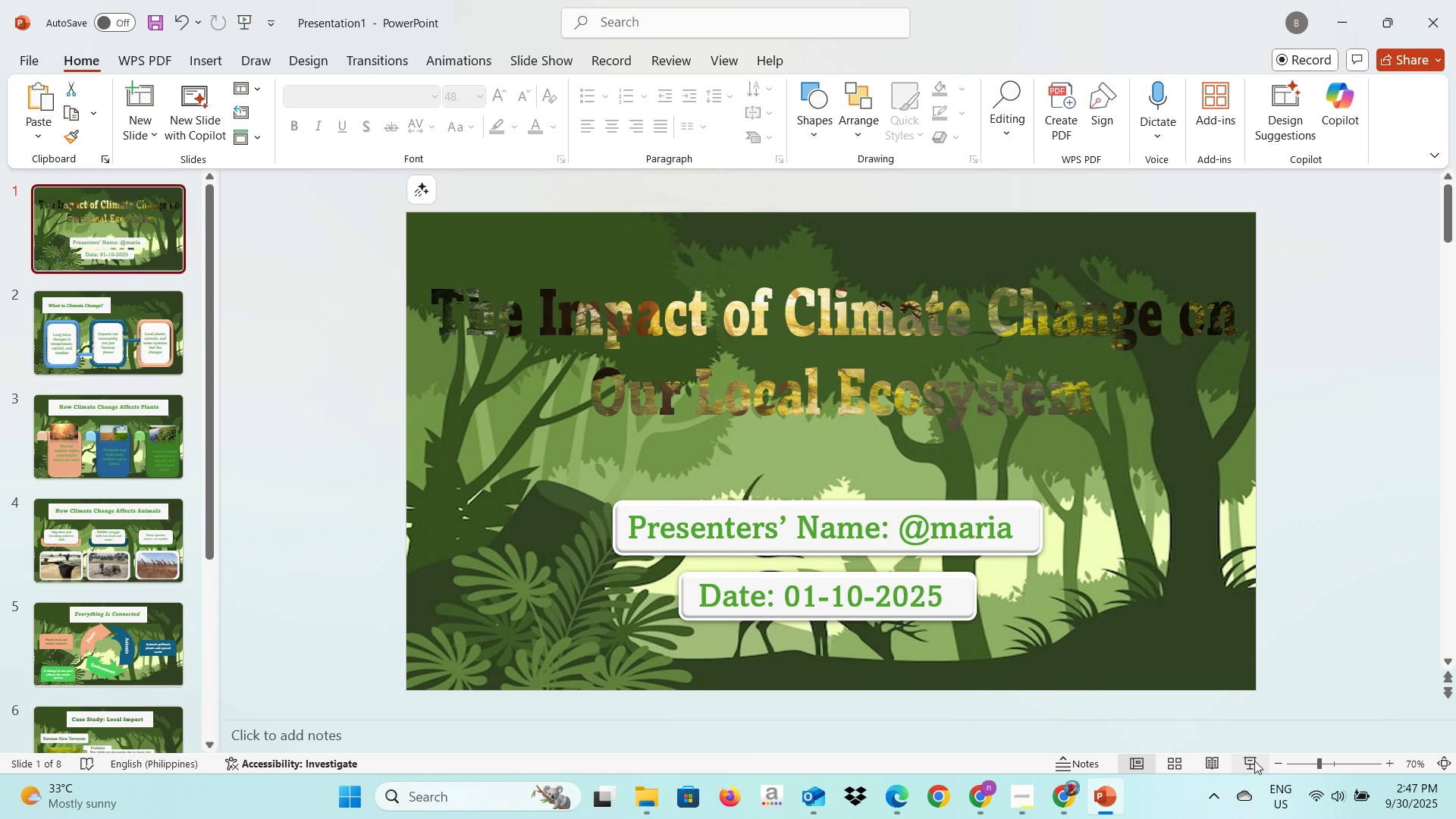 
left_click([1256, 762])
 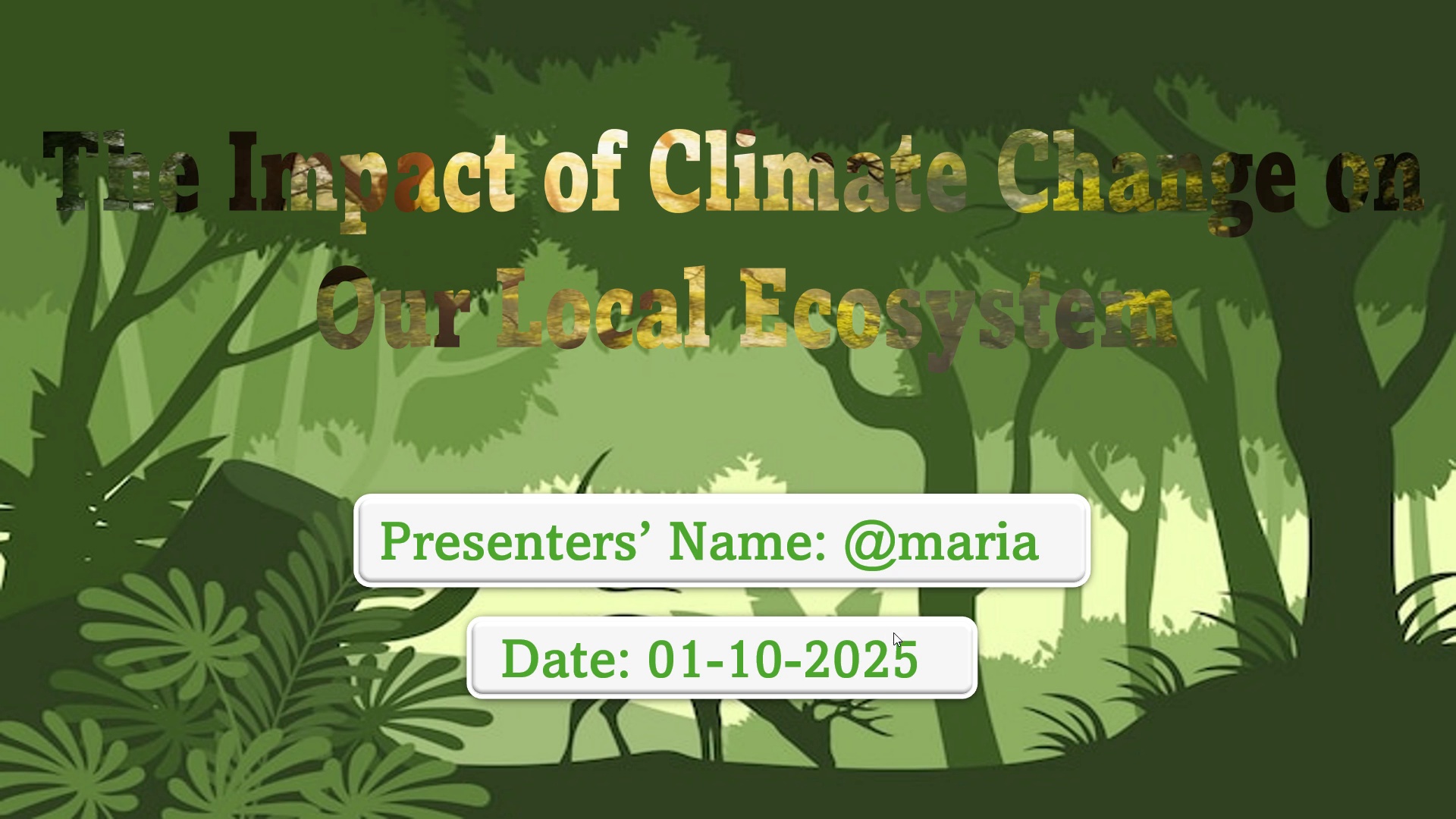 
key(ArrowRight)
 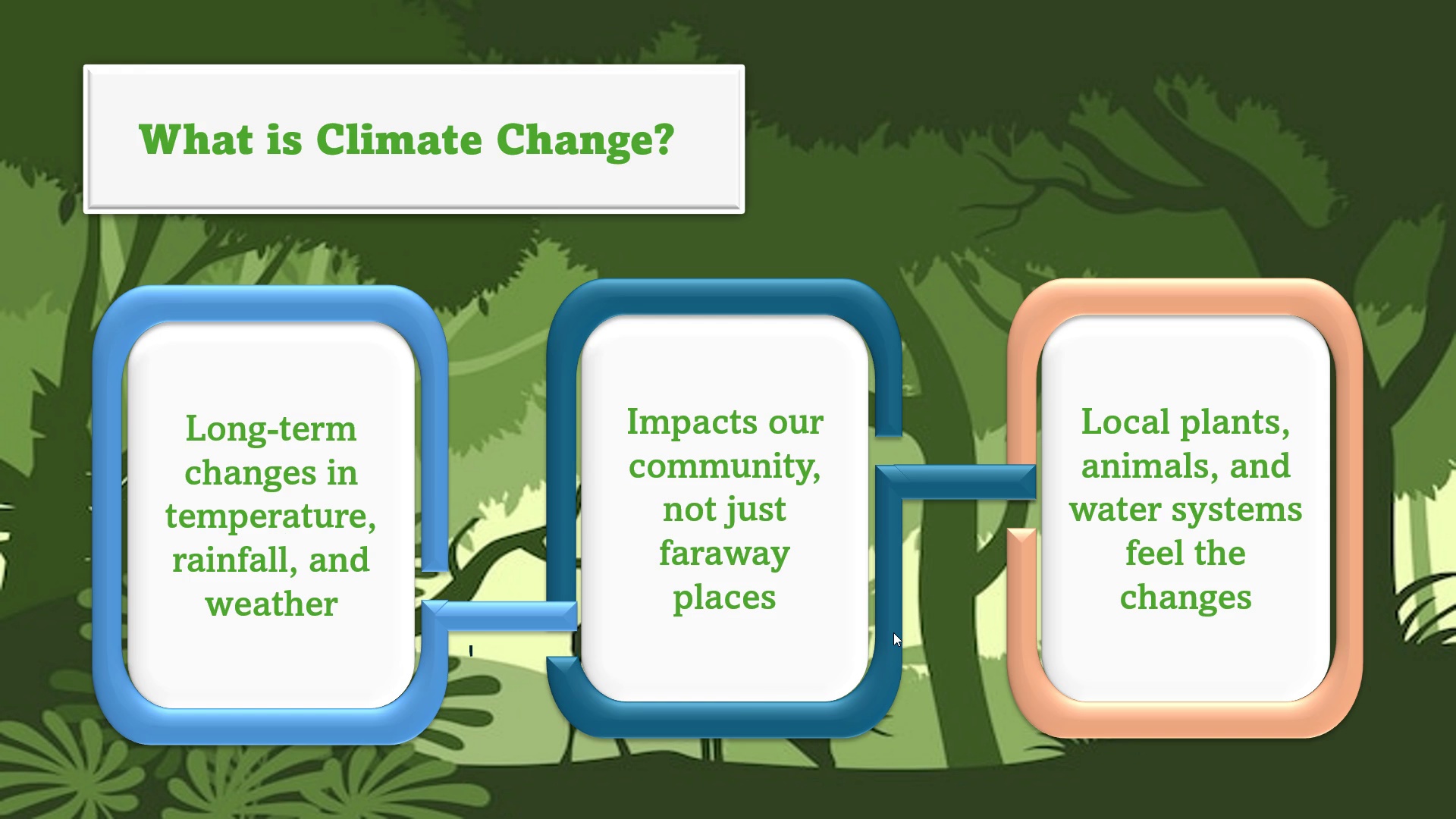 
key(ArrowRight)
 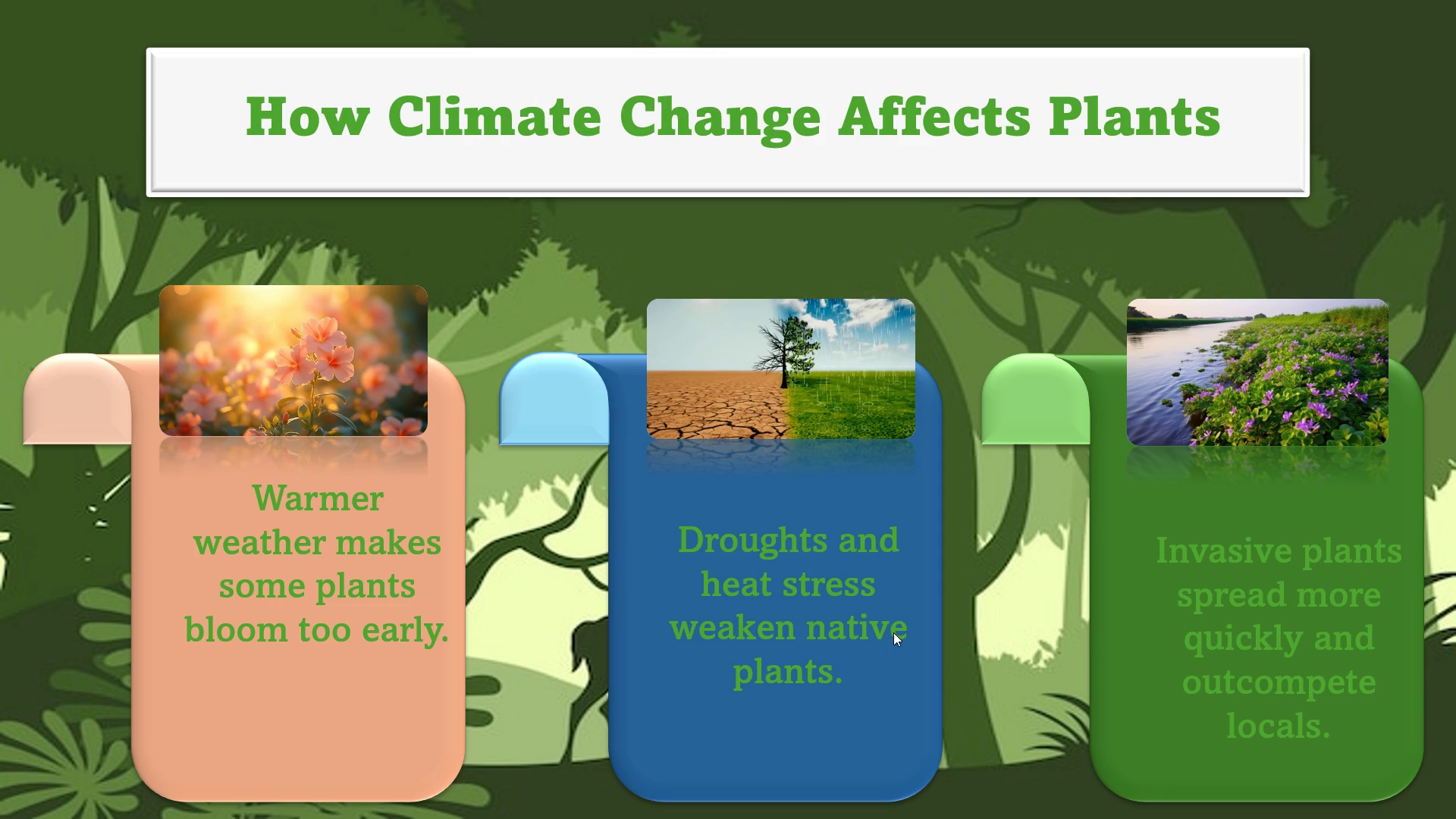 
key(ArrowRight)
 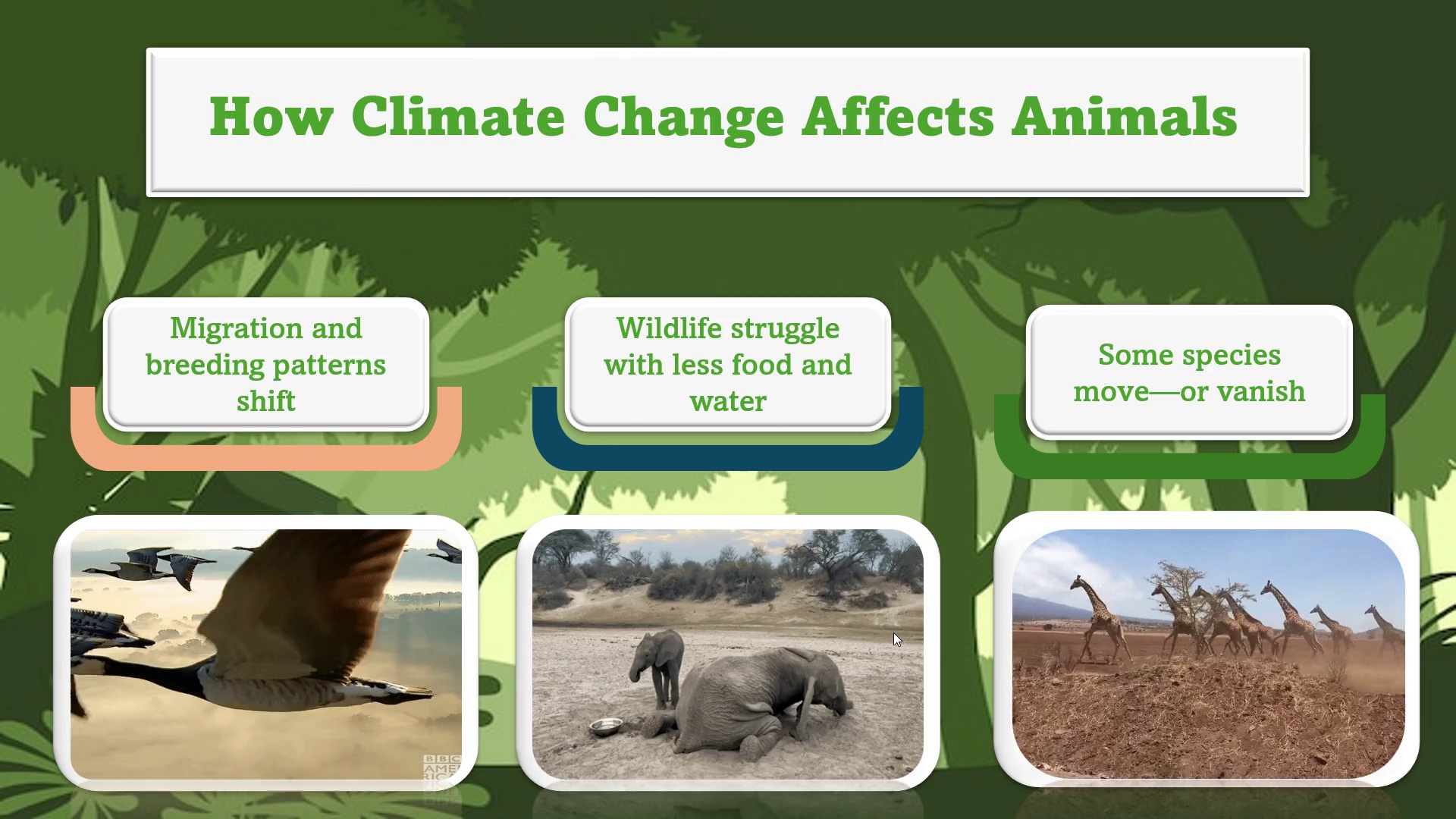 
key(ArrowRight)
 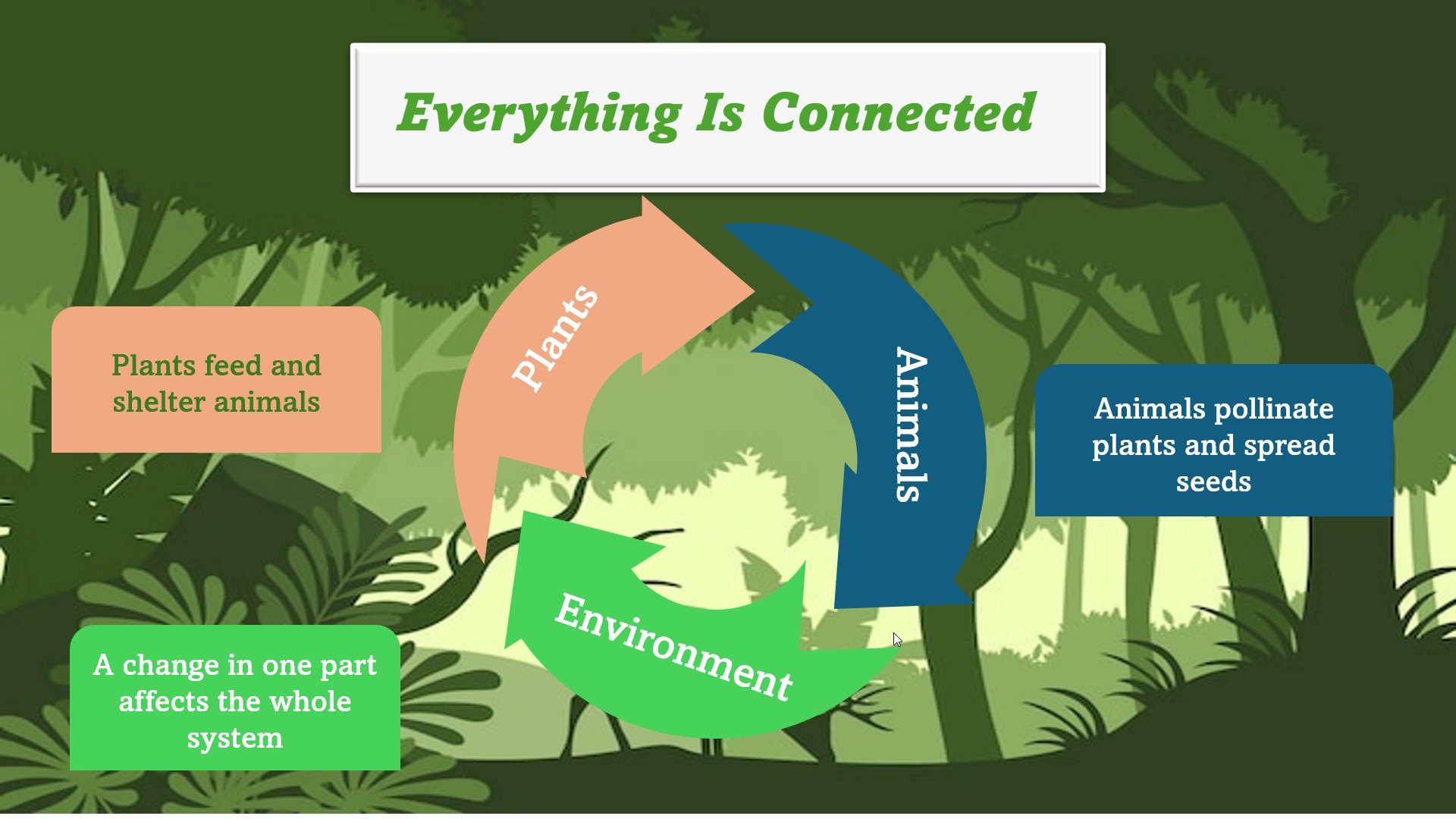 
key(ArrowRight)
 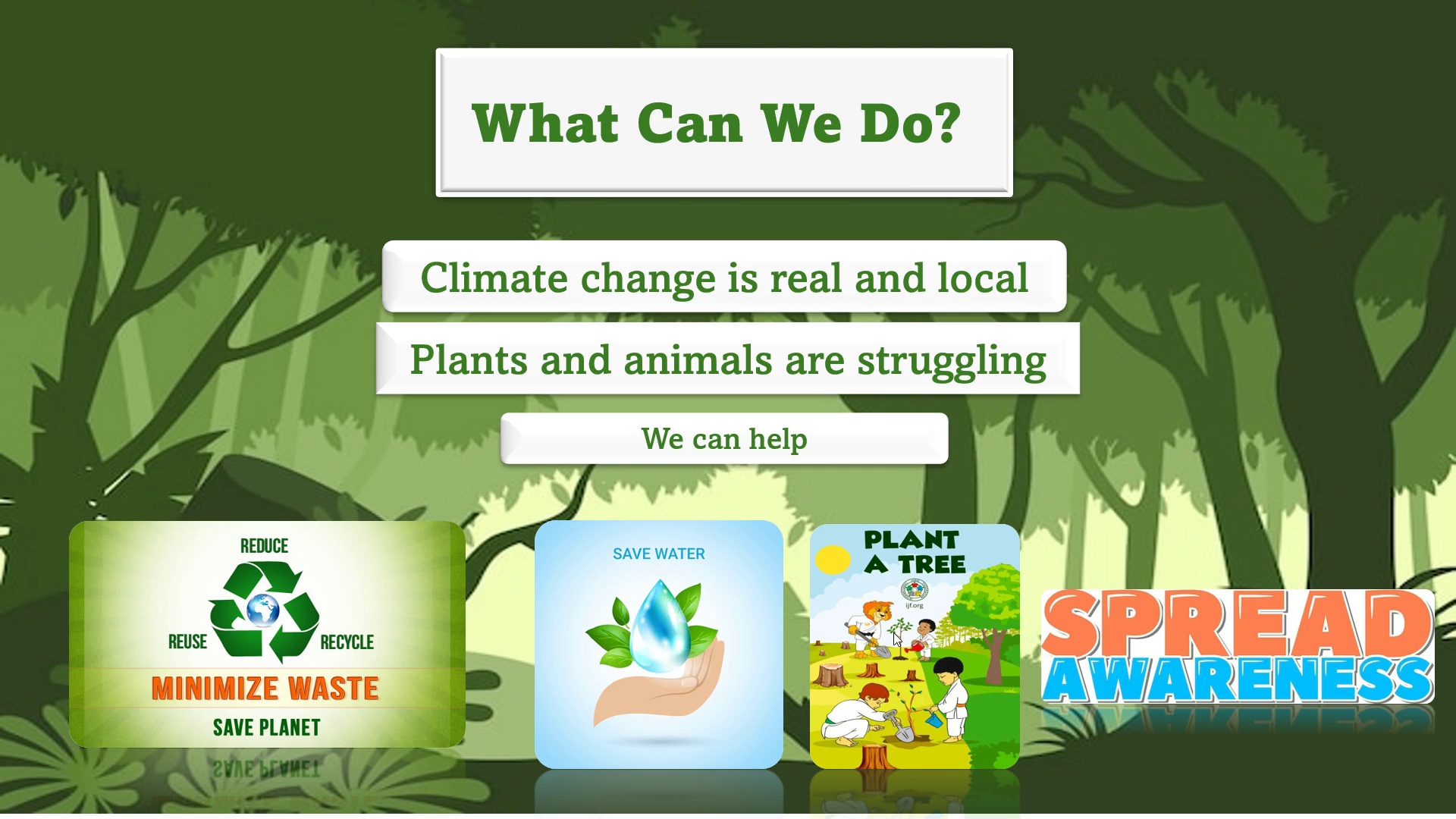 
key(ArrowRight)
 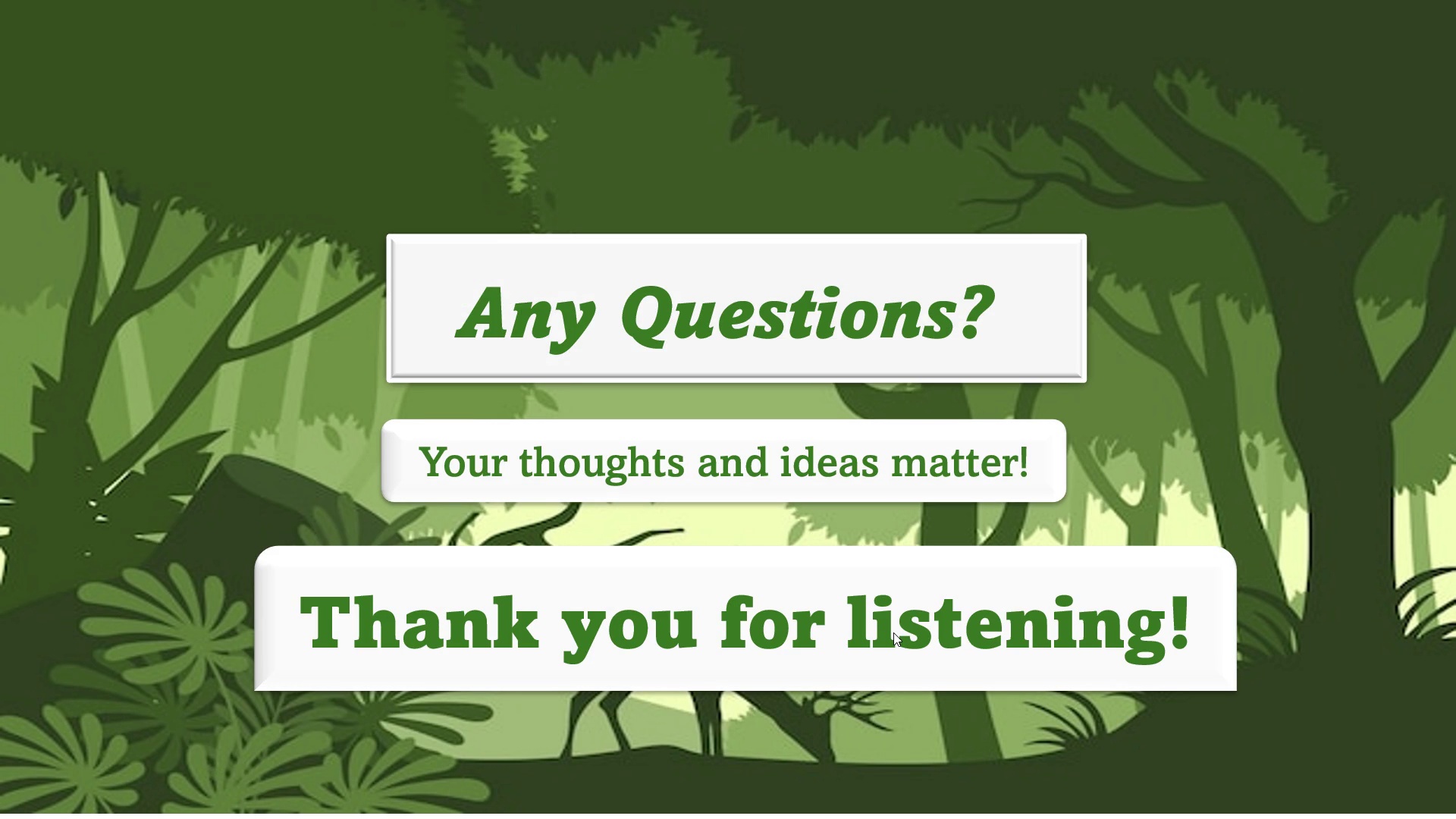 
key(ArrowRight)
 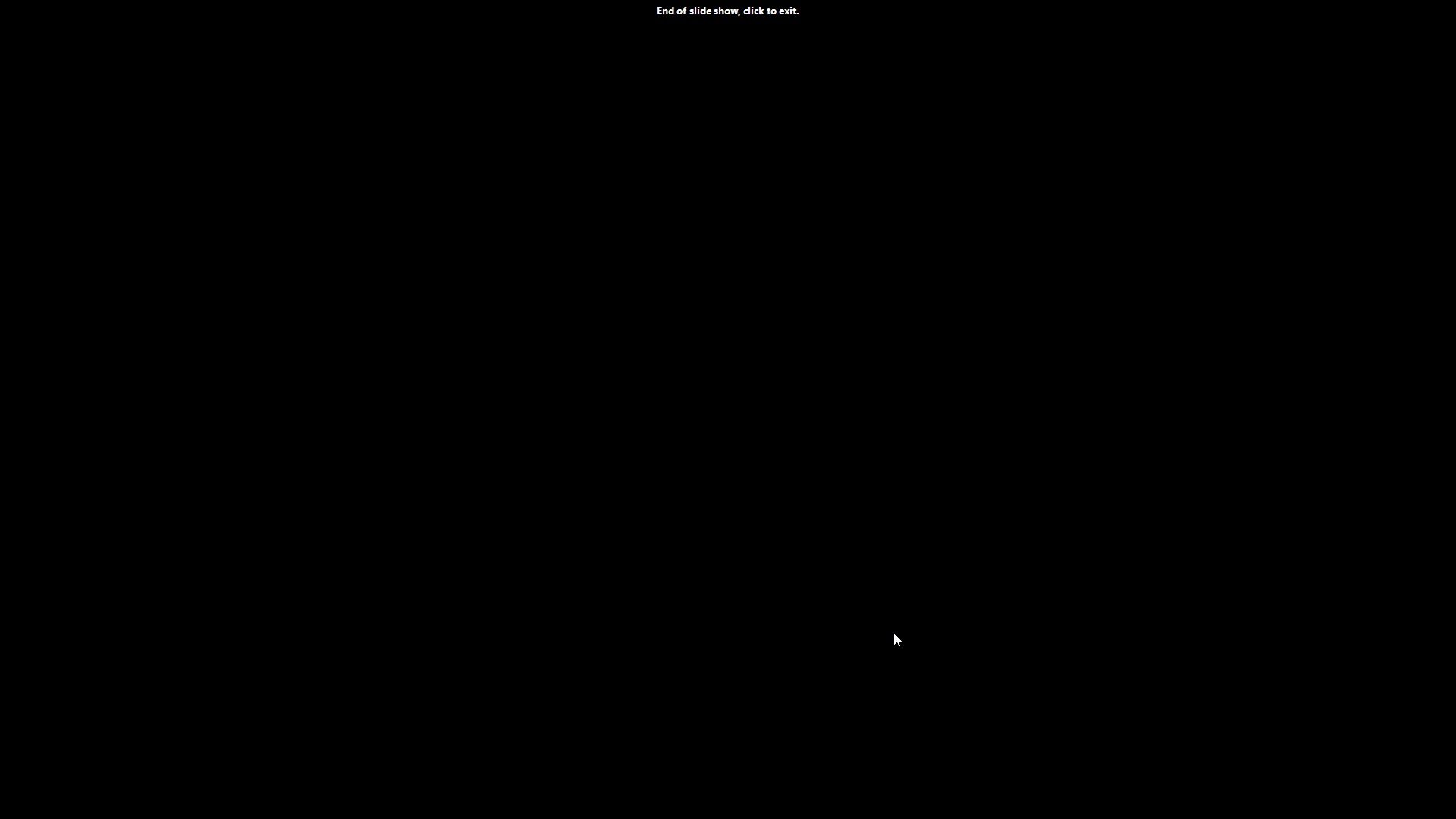 
key(ArrowRight)
 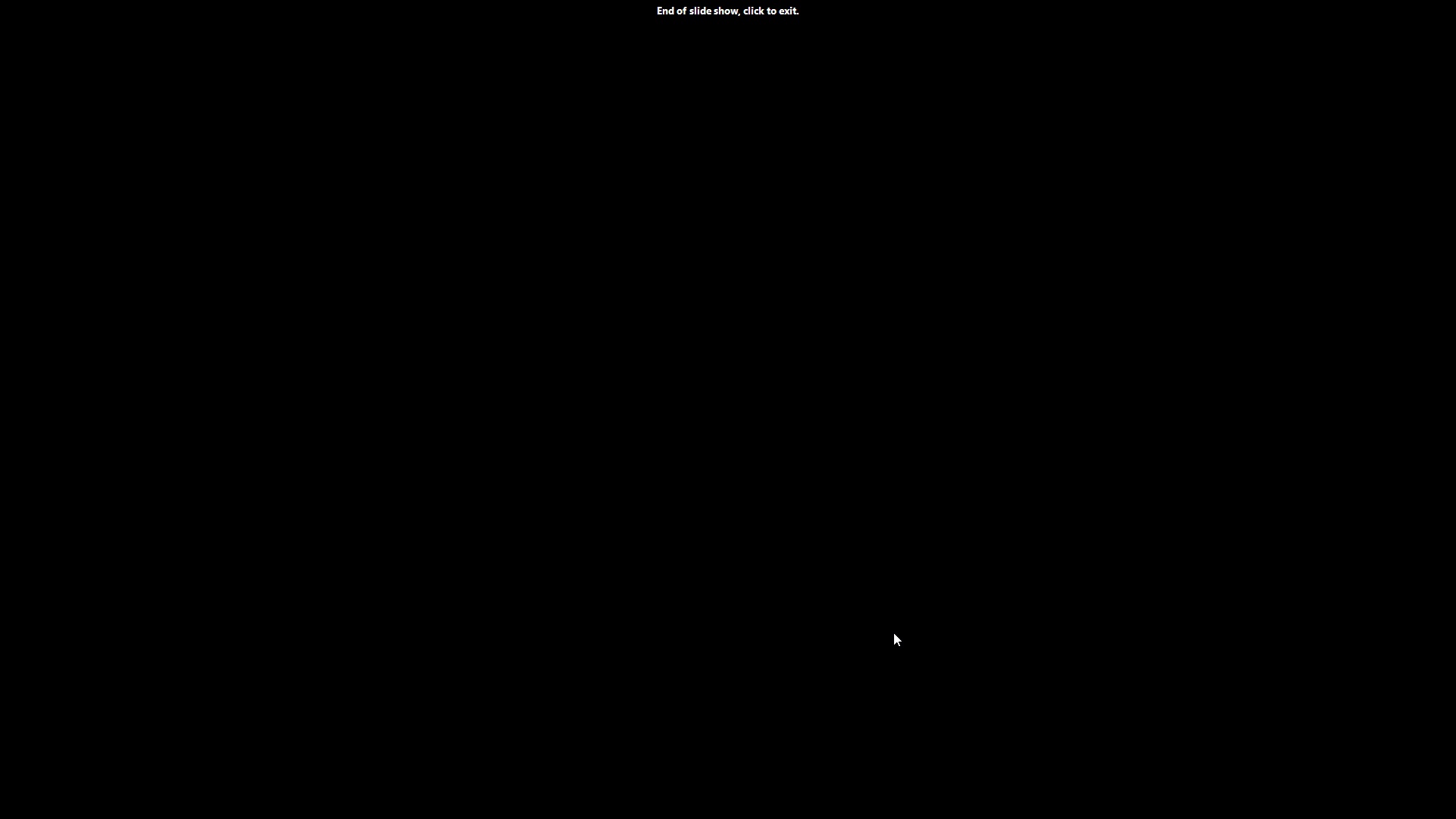 
key(Escape)
 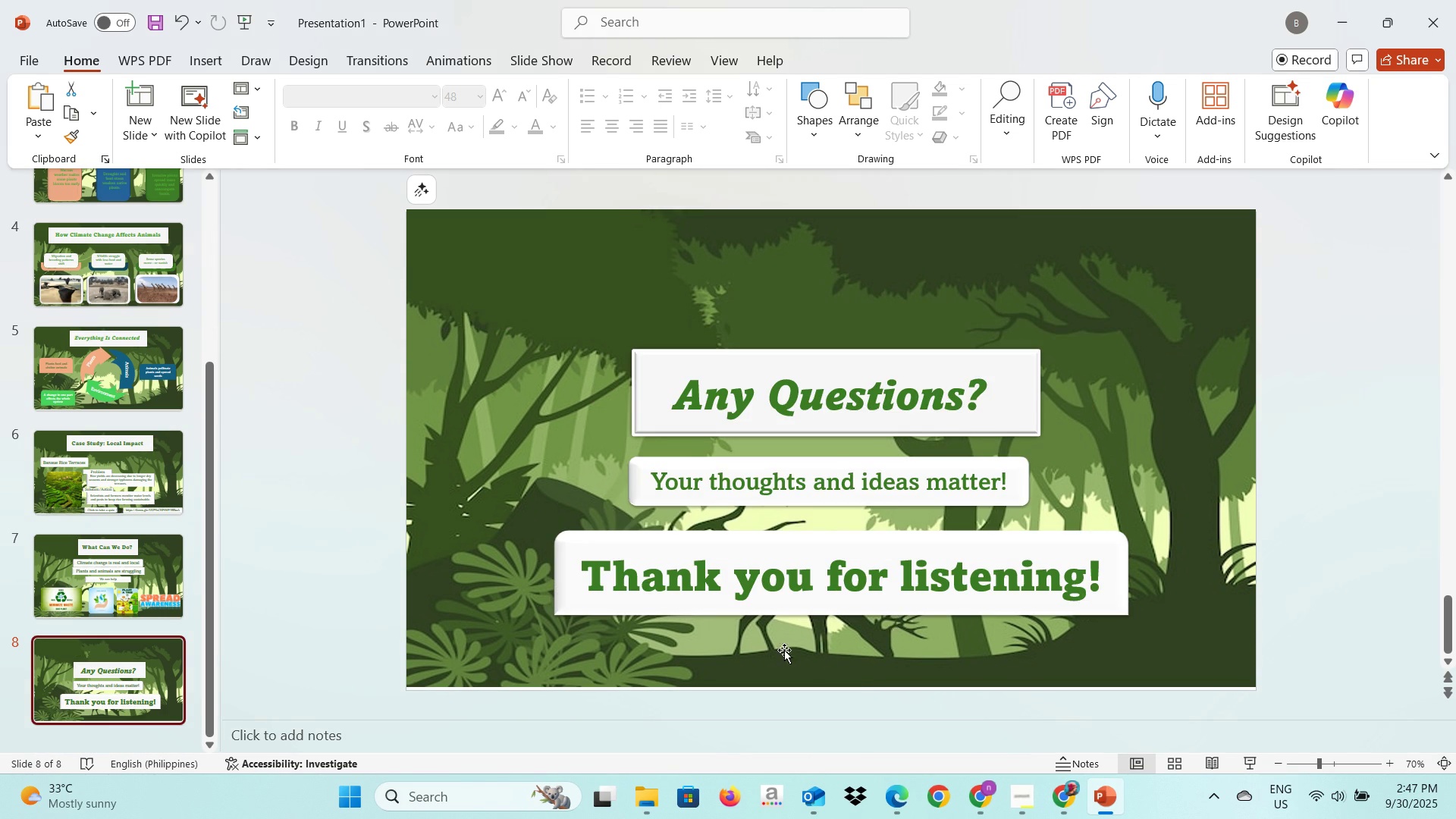 
scroll: coordinate [696, 548], scroll_direction: up, amount: 20.0